 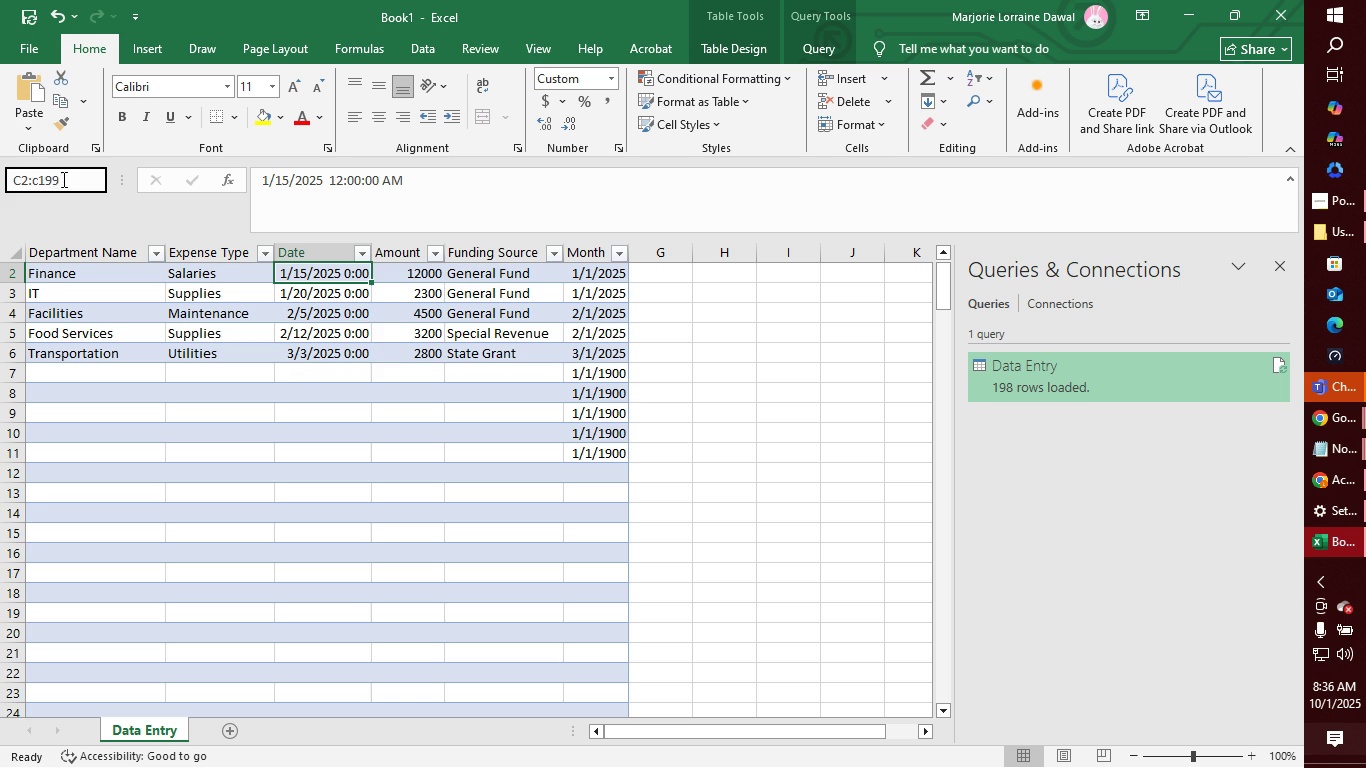 
key(Enter)
 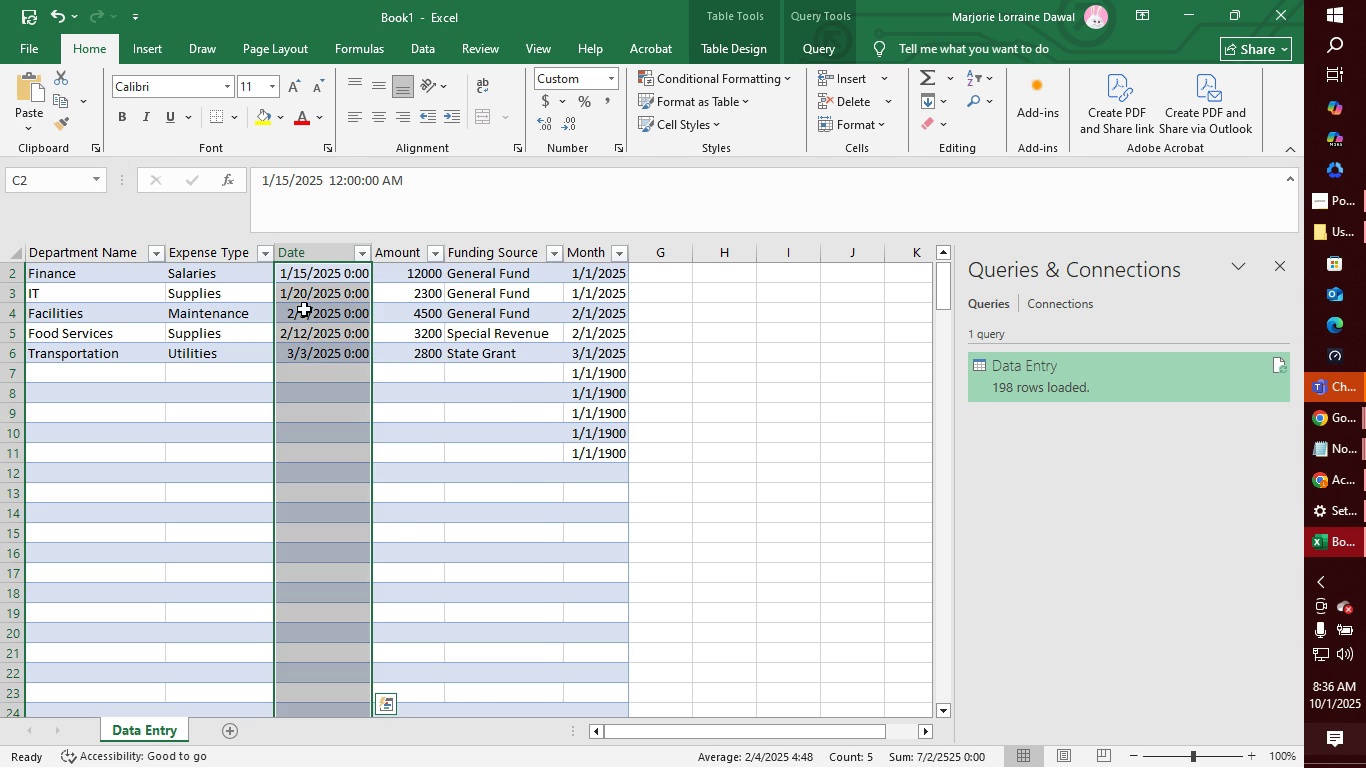 
right_click([319, 273])
 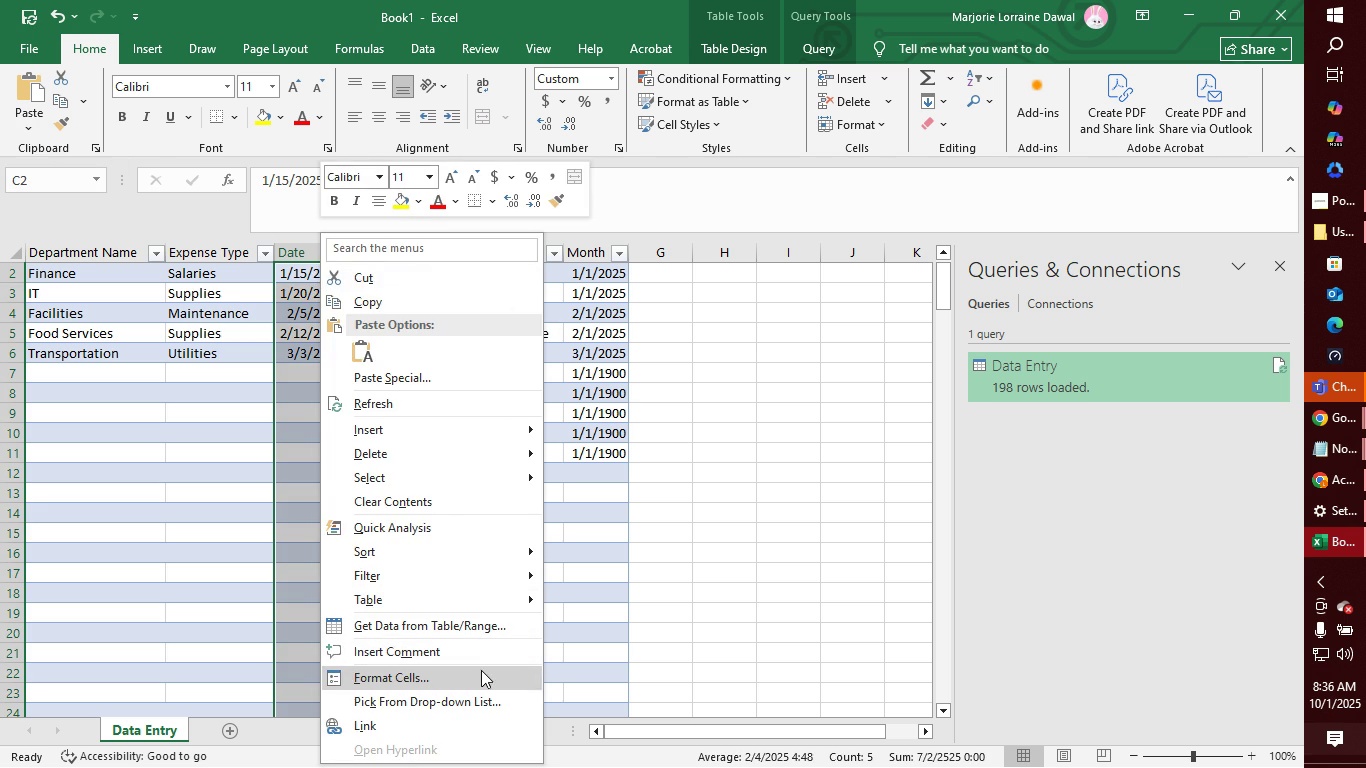 
left_click([481, 671])
 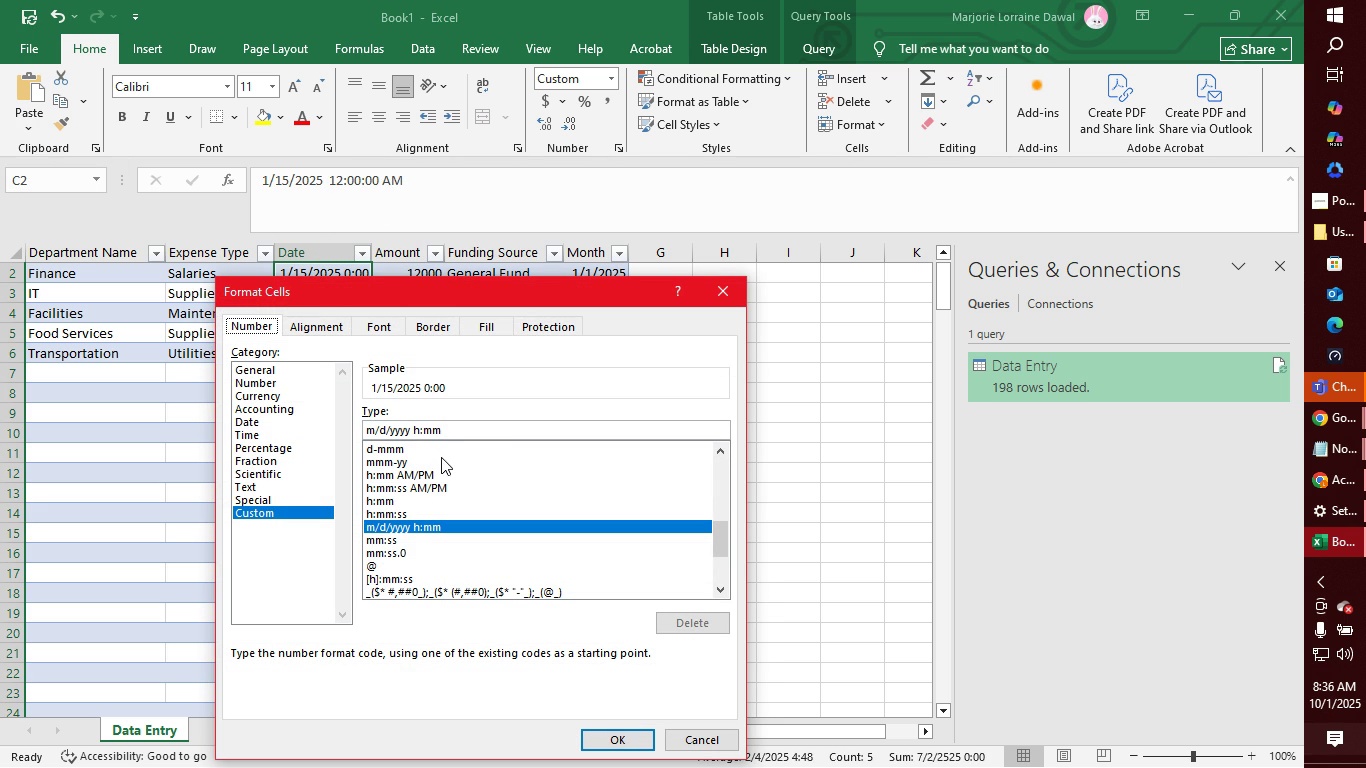 
wait(6.84)
 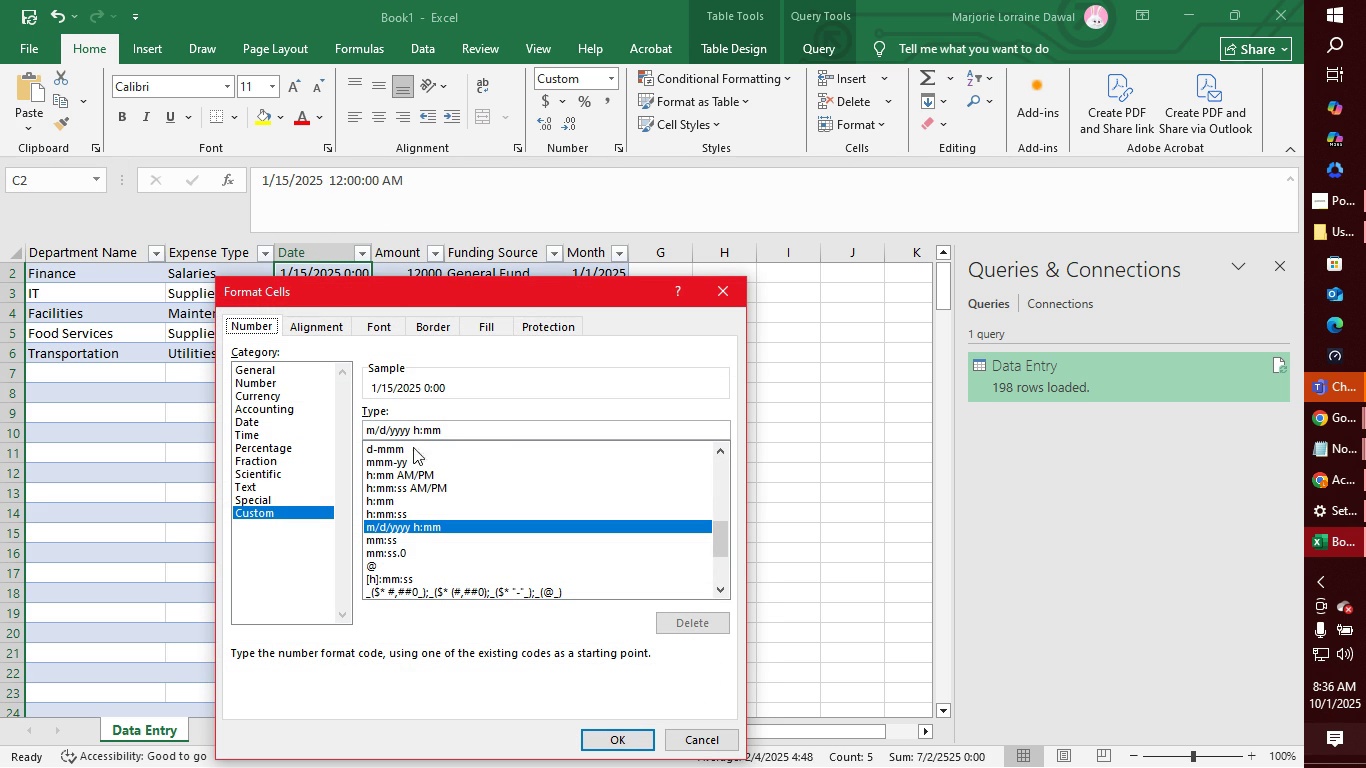 
left_click([254, 425])
 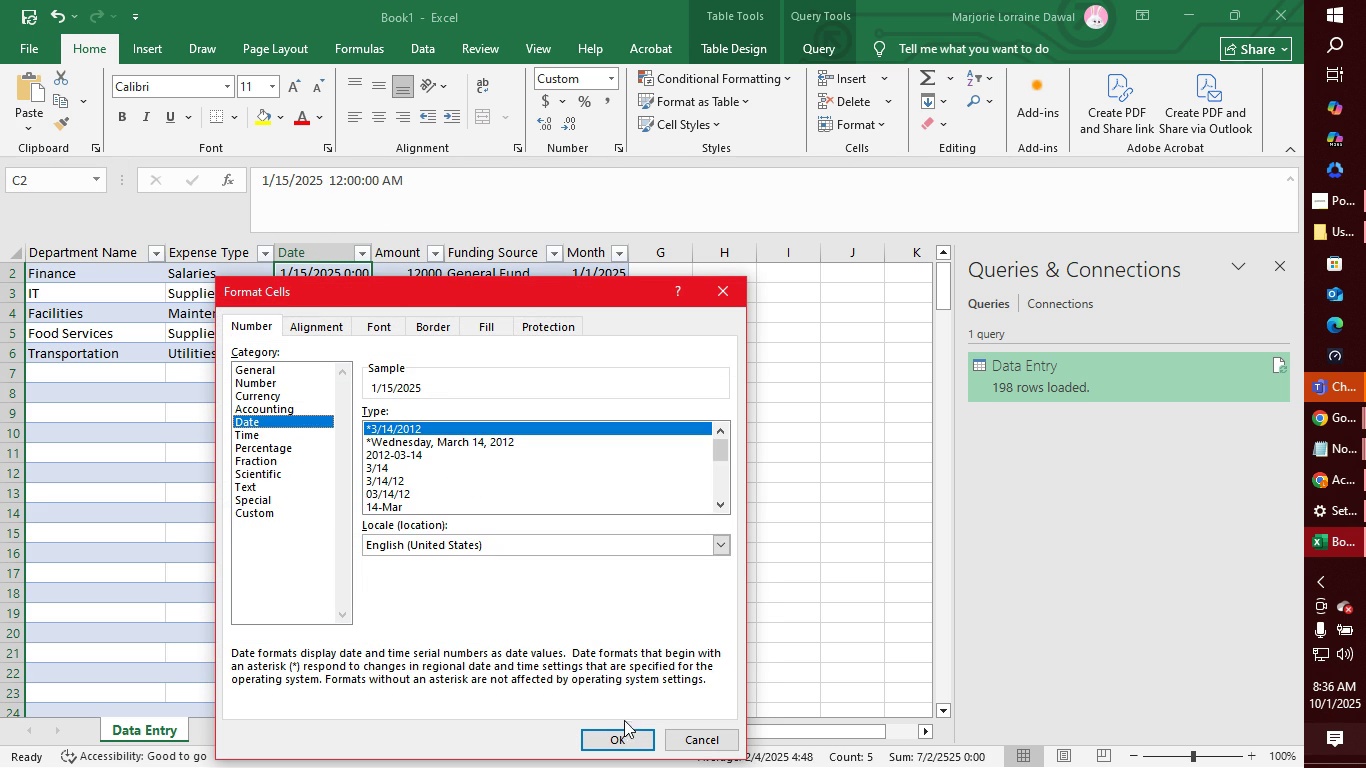 
left_click([624, 730])
 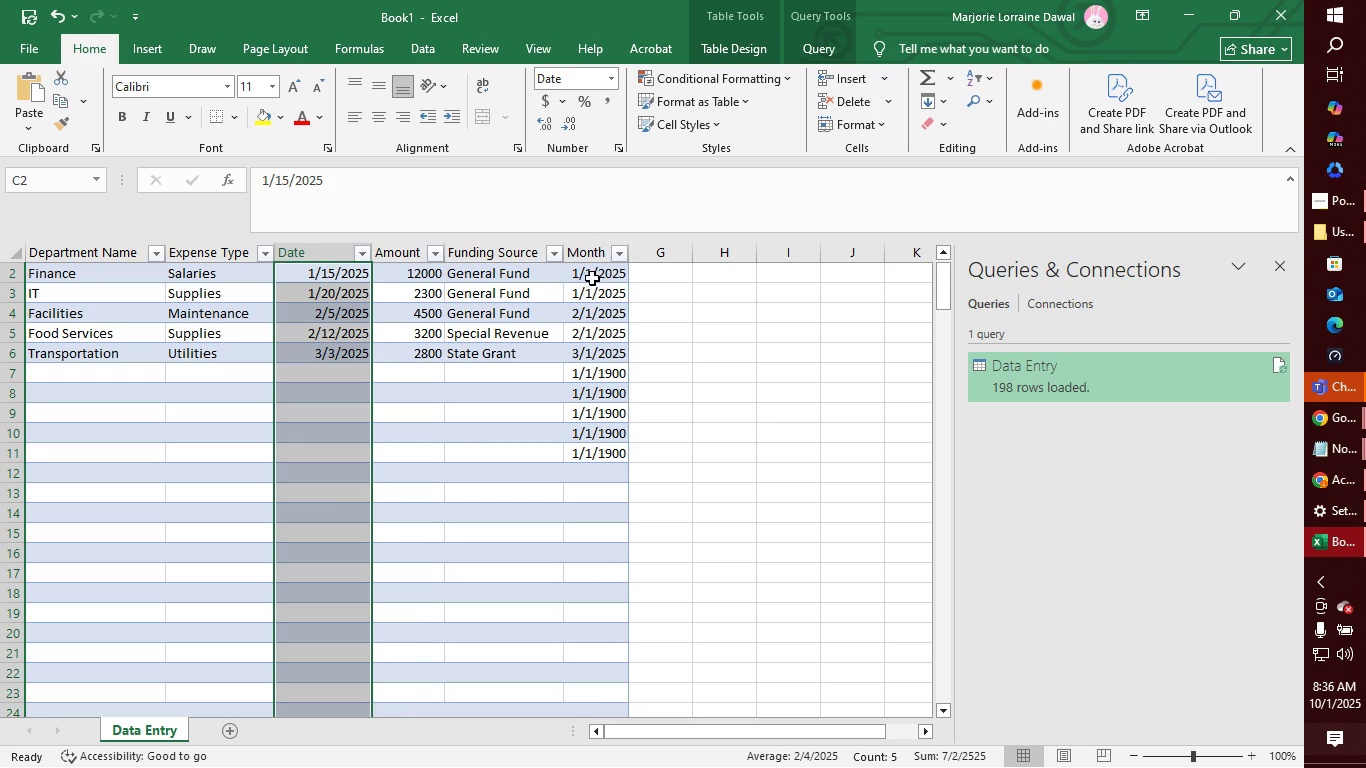 
left_click([589, 275])
 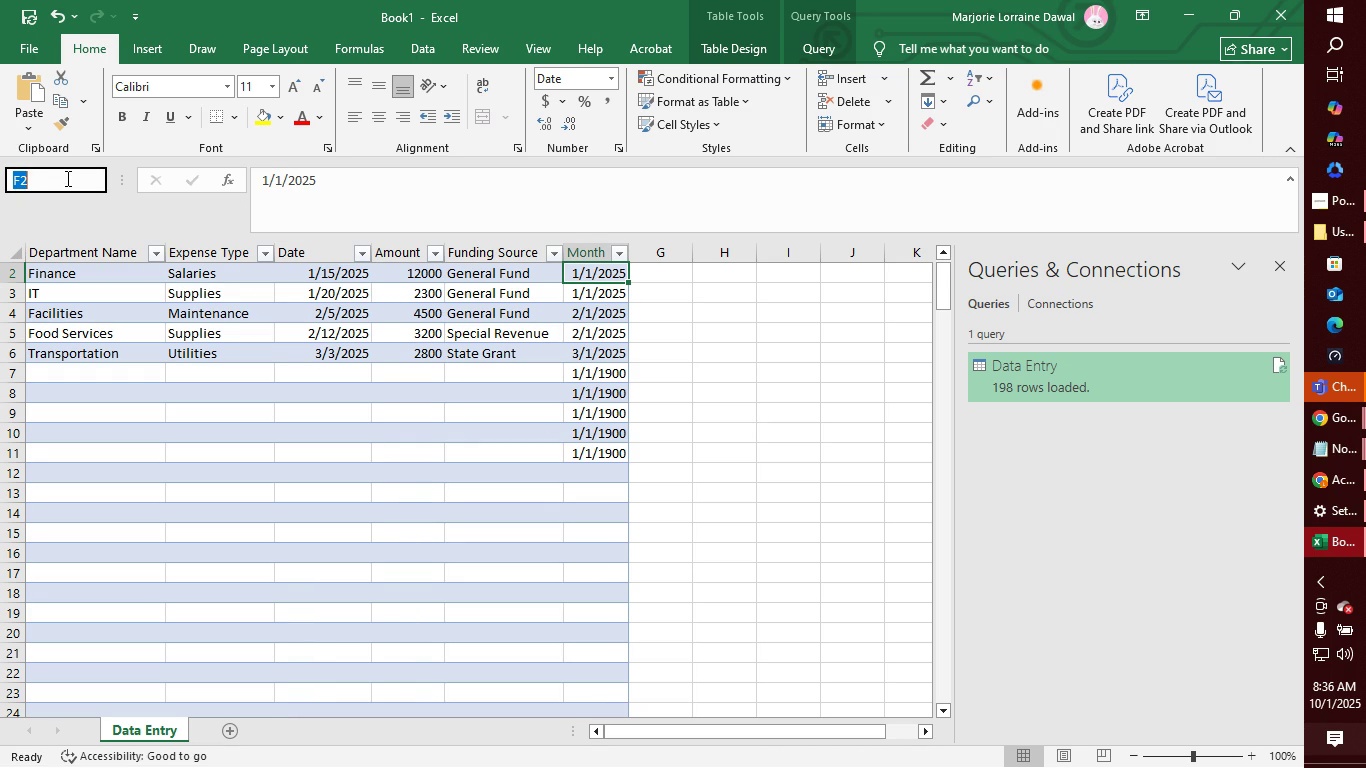 
double_click([66, 178])
 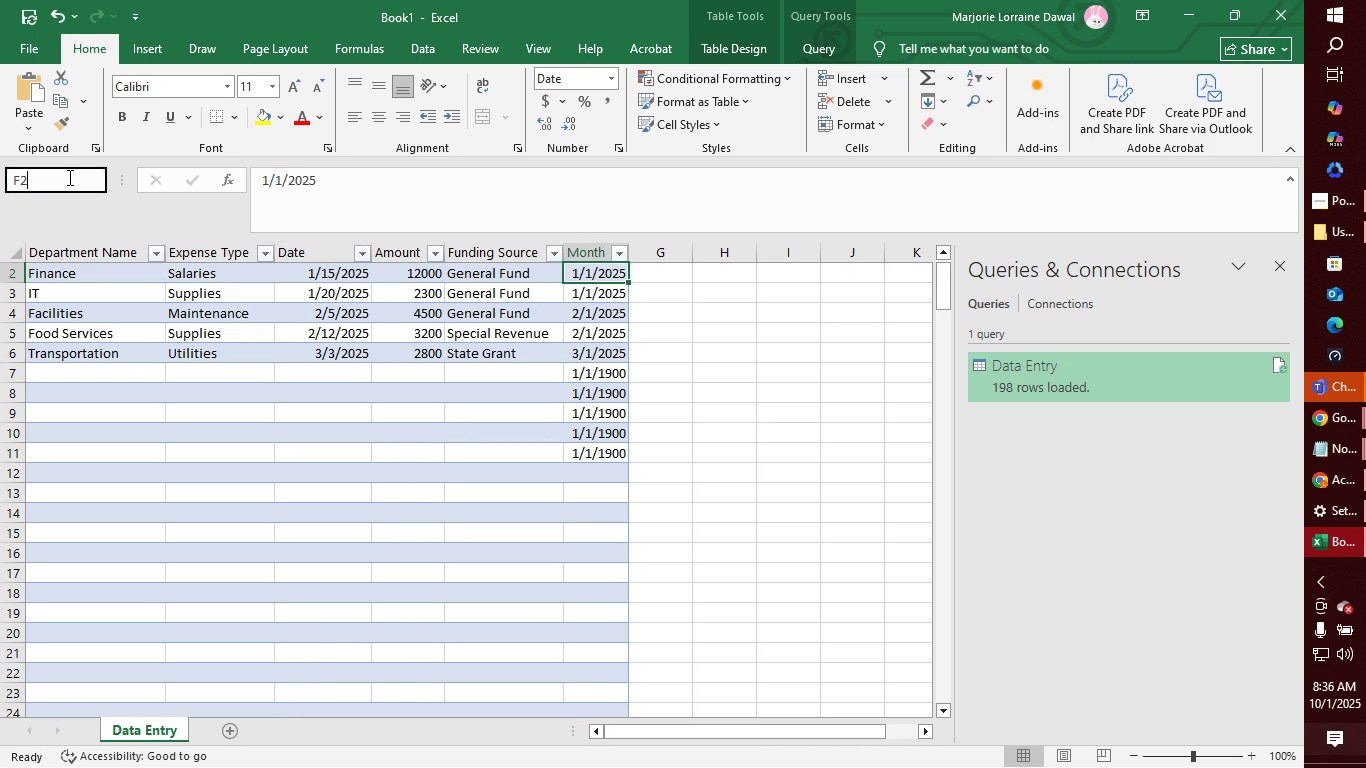 
triple_click([68, 177])